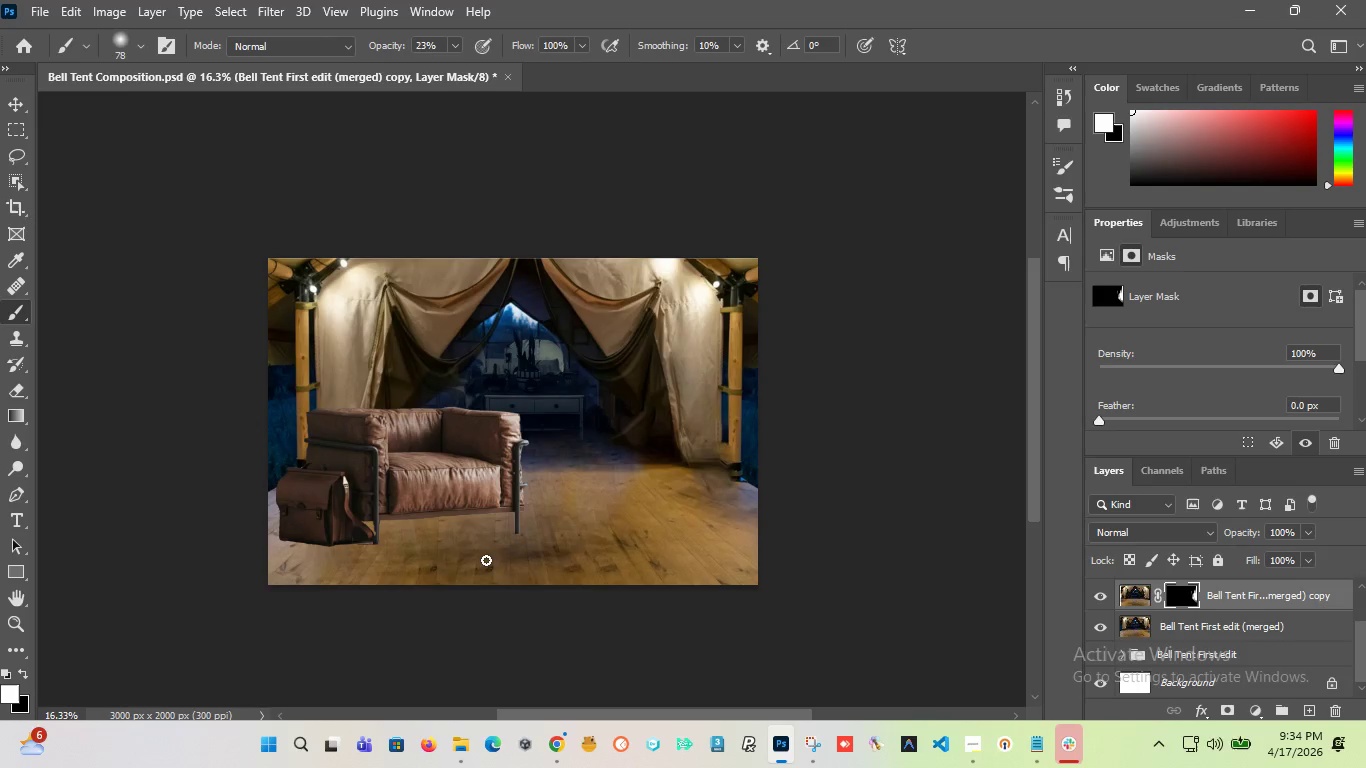 
scroll: coordinate [794, 629], scroll_direction: up, amount: 1.0
 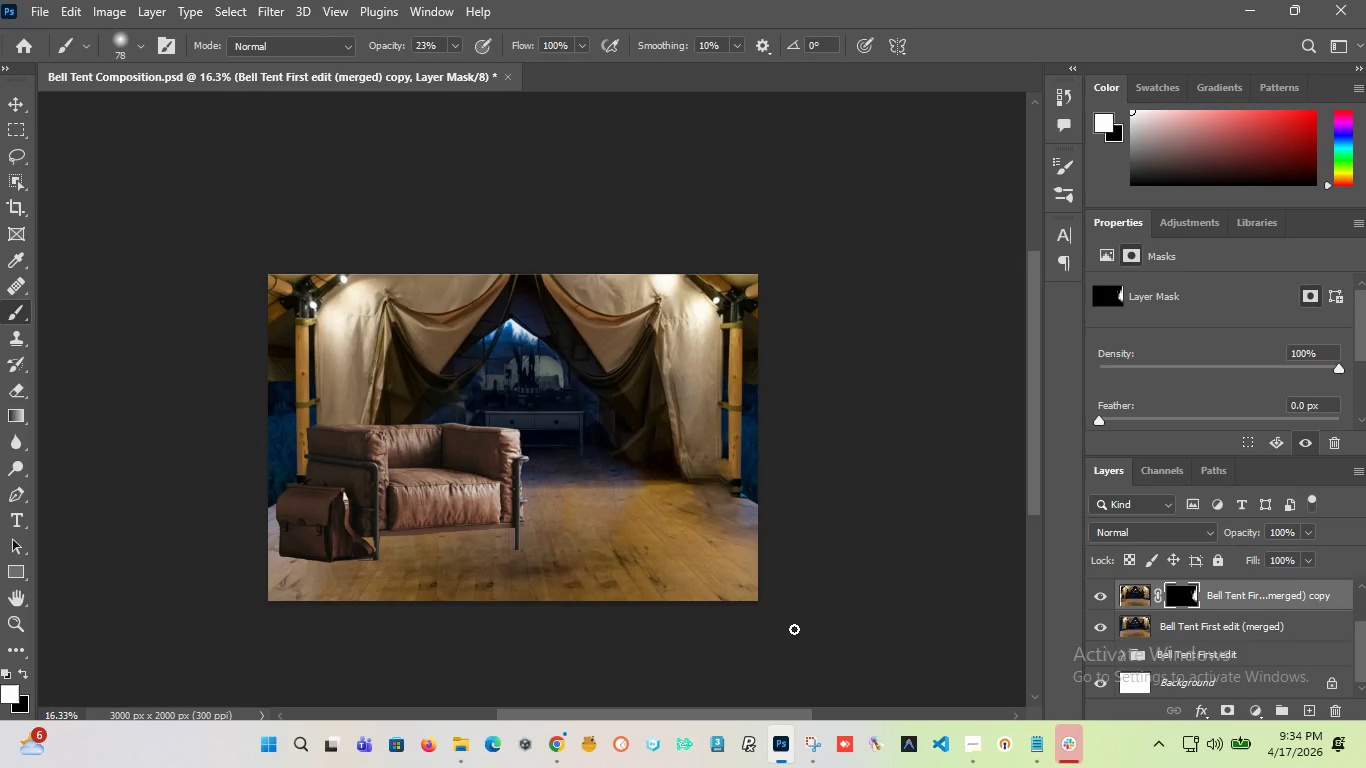 
mouse_move([971, 731])
 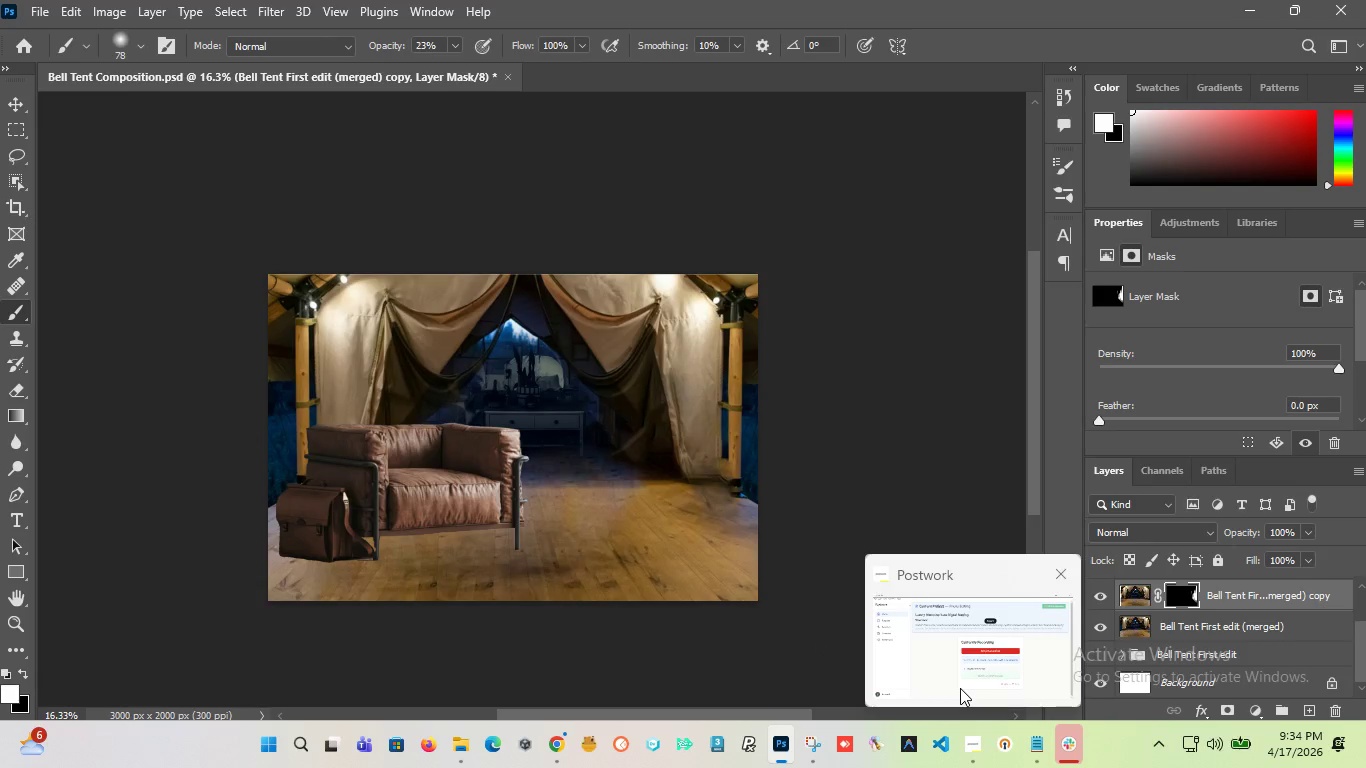 
left_click([960, 688])